 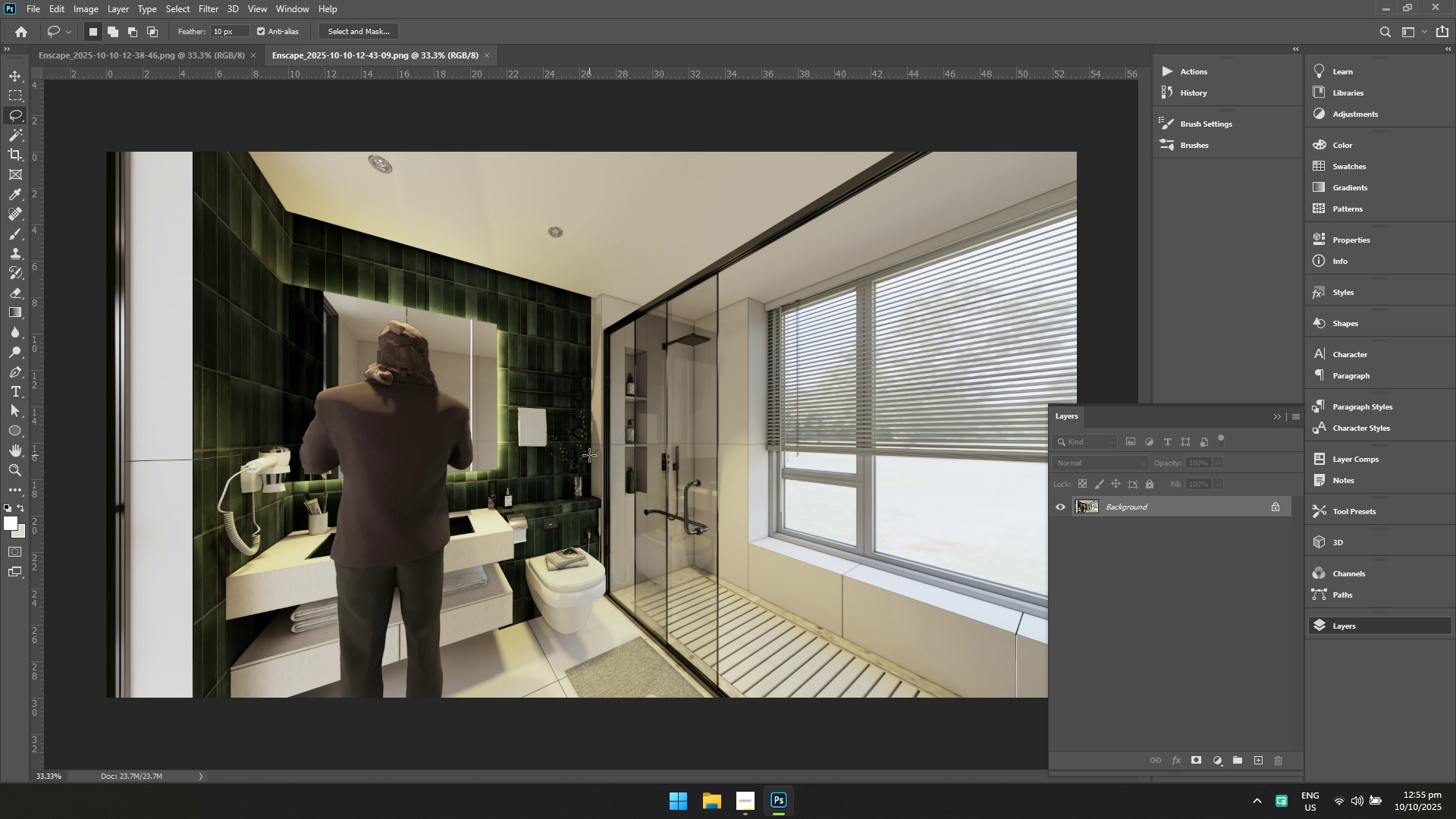 
key(Control+Shift+A)
 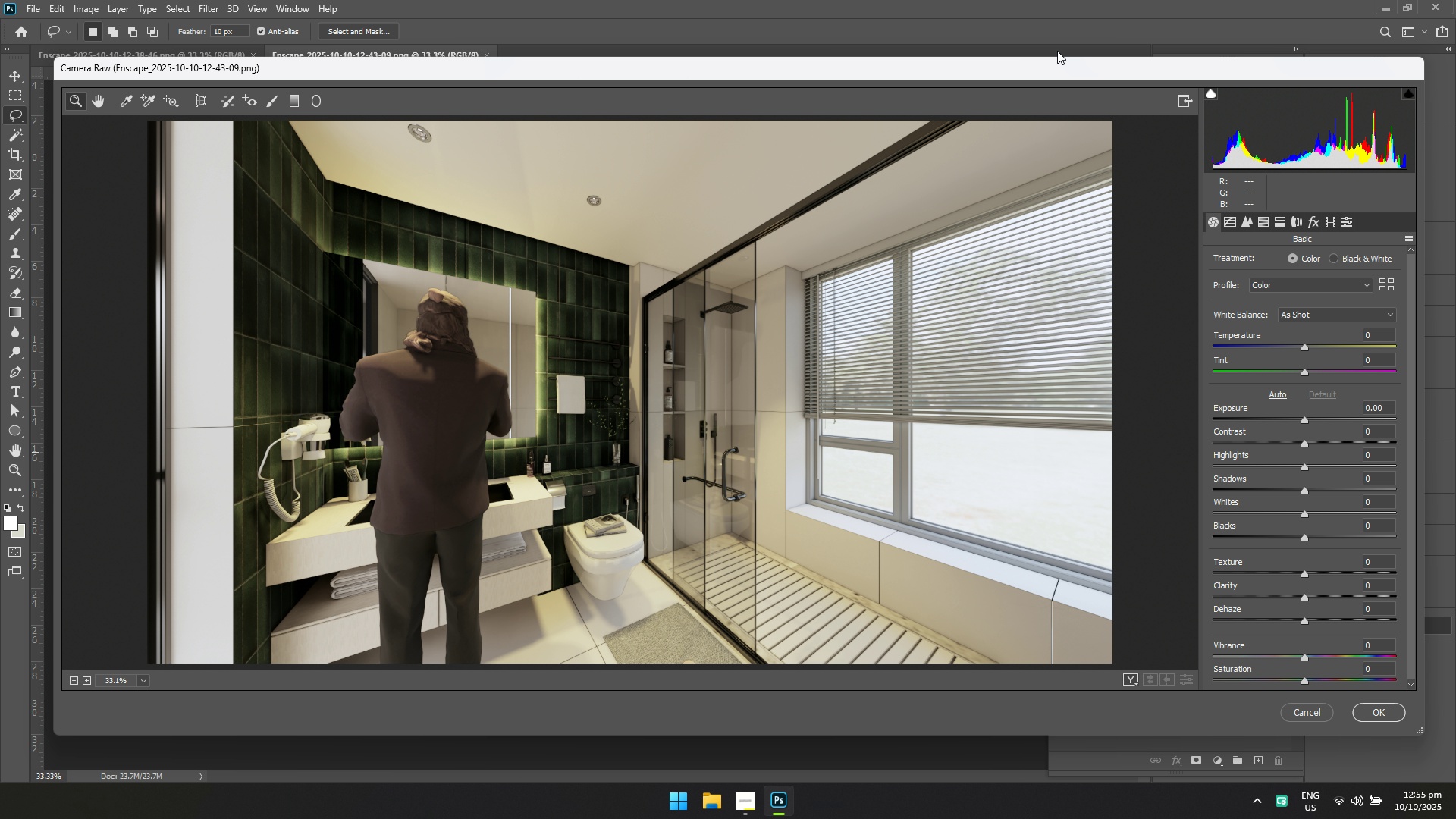 
wait(12.56)
 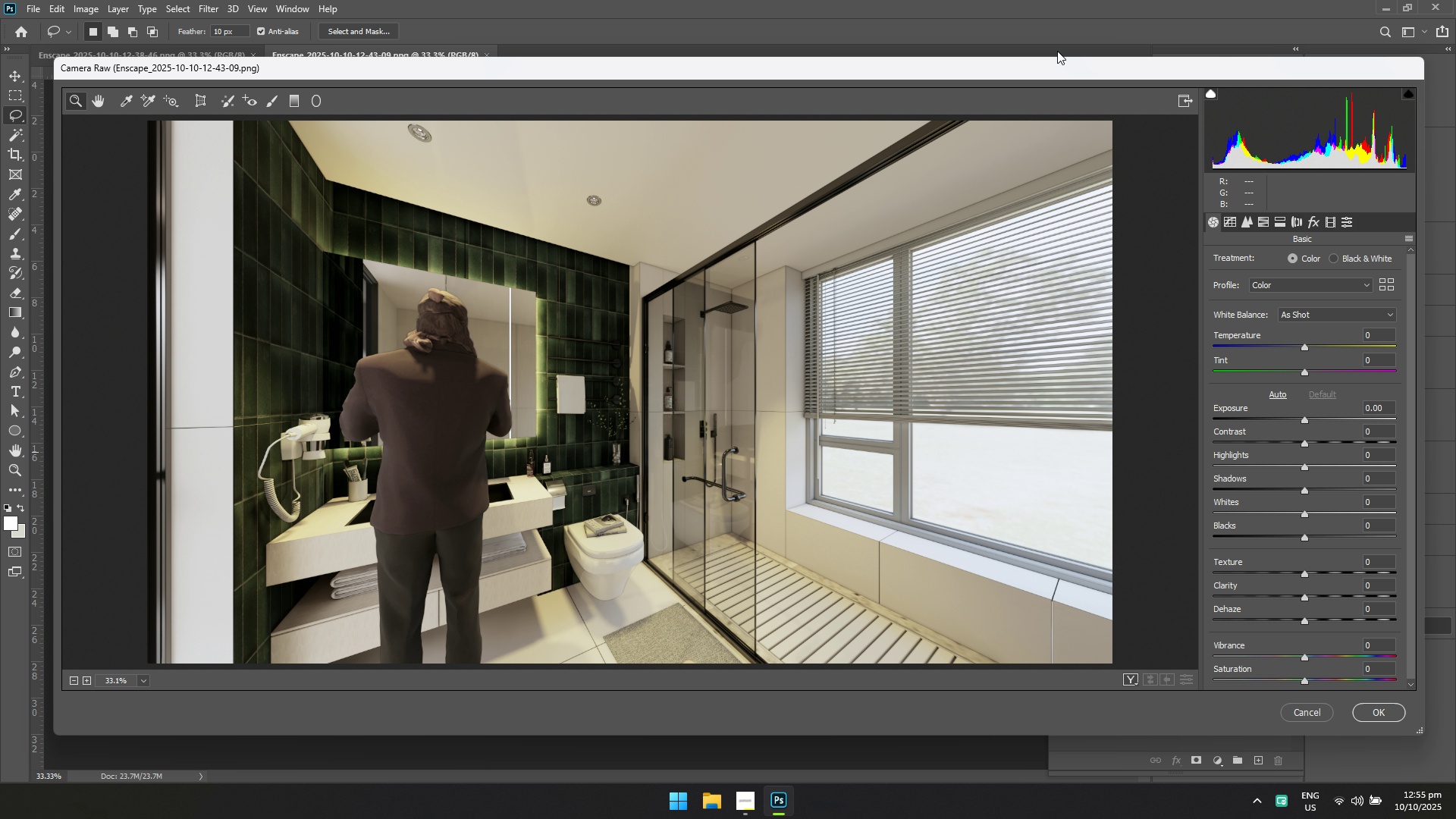 
left_click([1409, 237])
 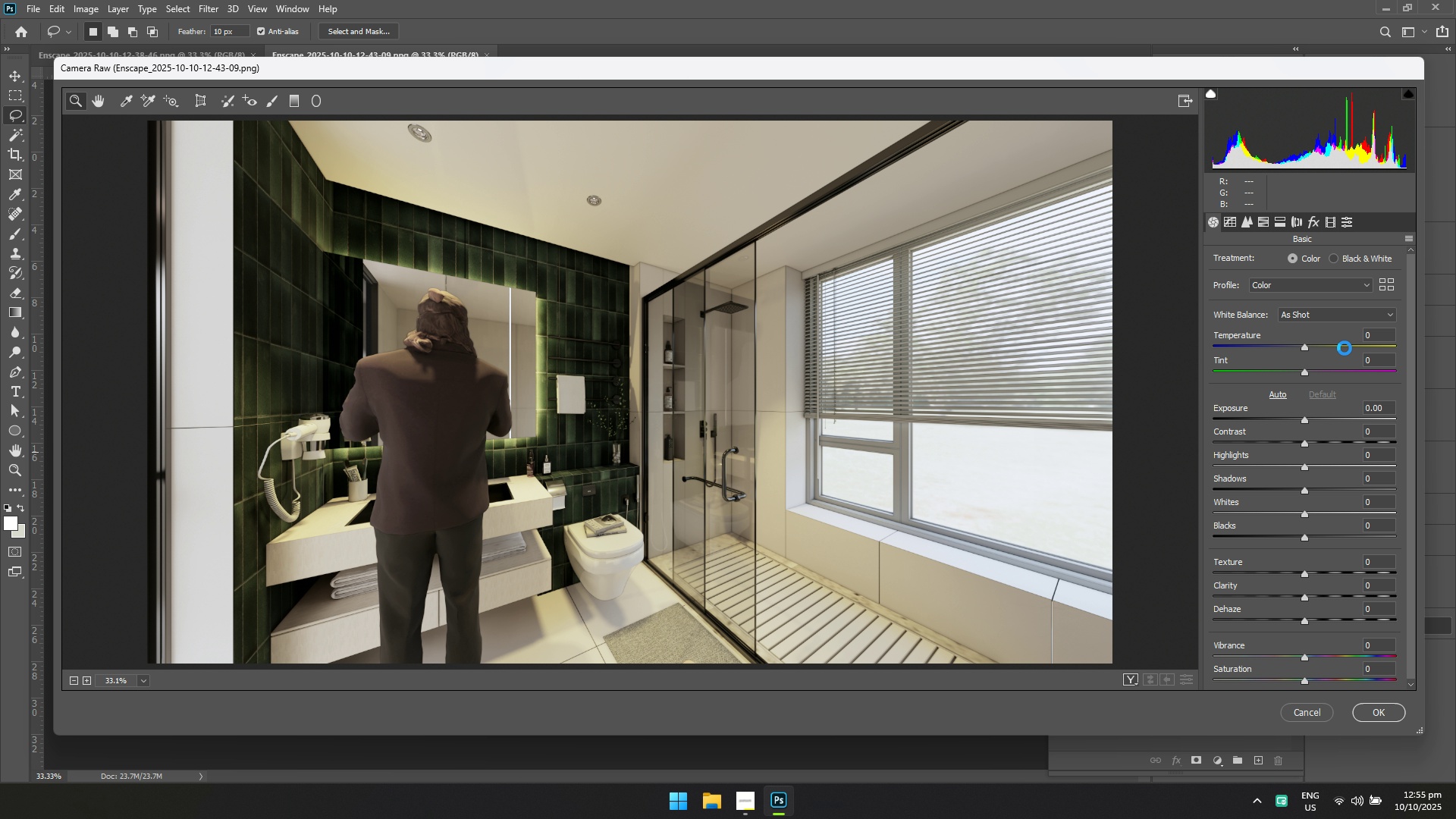 
left_click([1345, 348])
 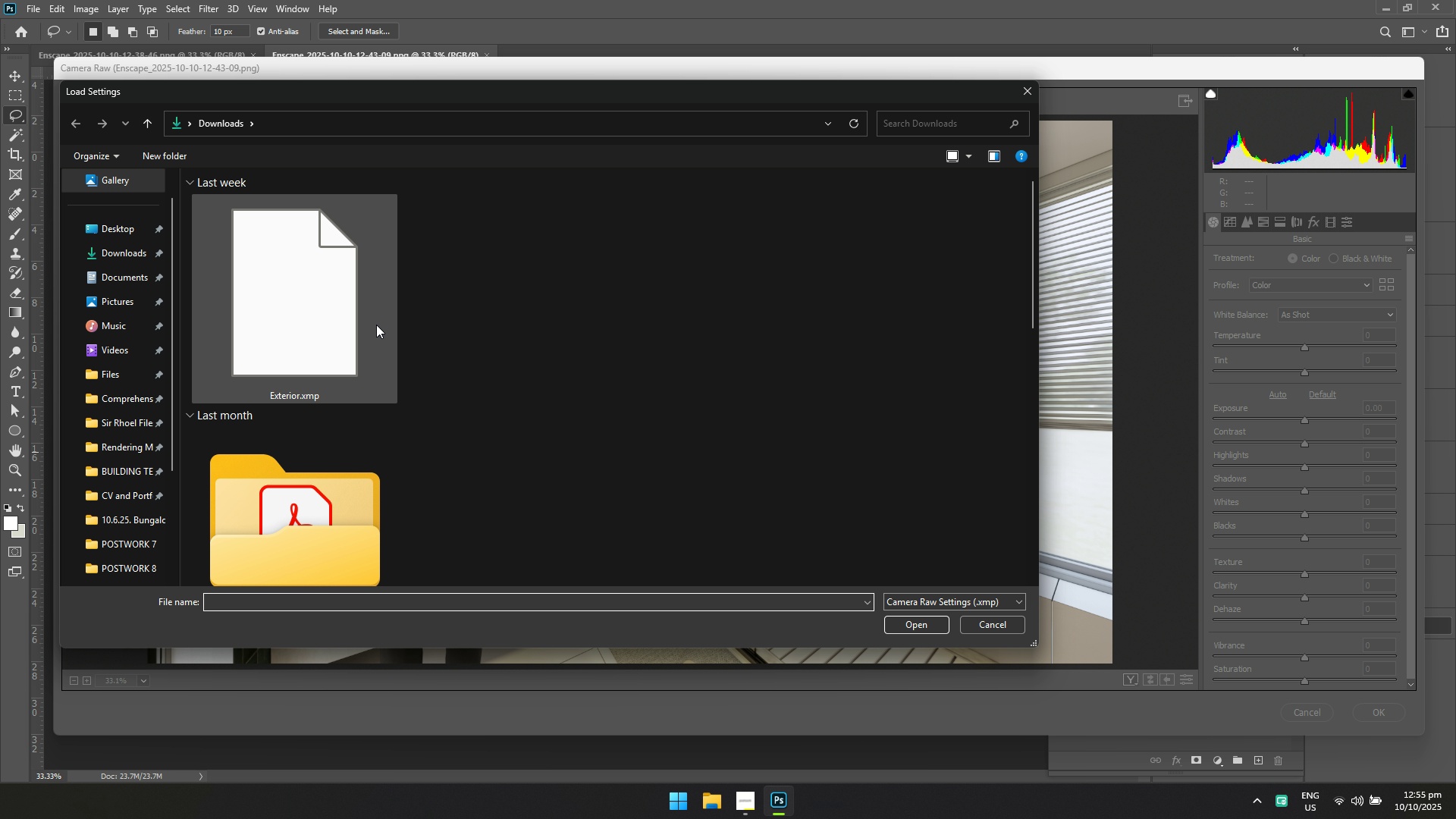 
scroll: coordinate [318, 463], scroll_direction: down, amount: 2.0
 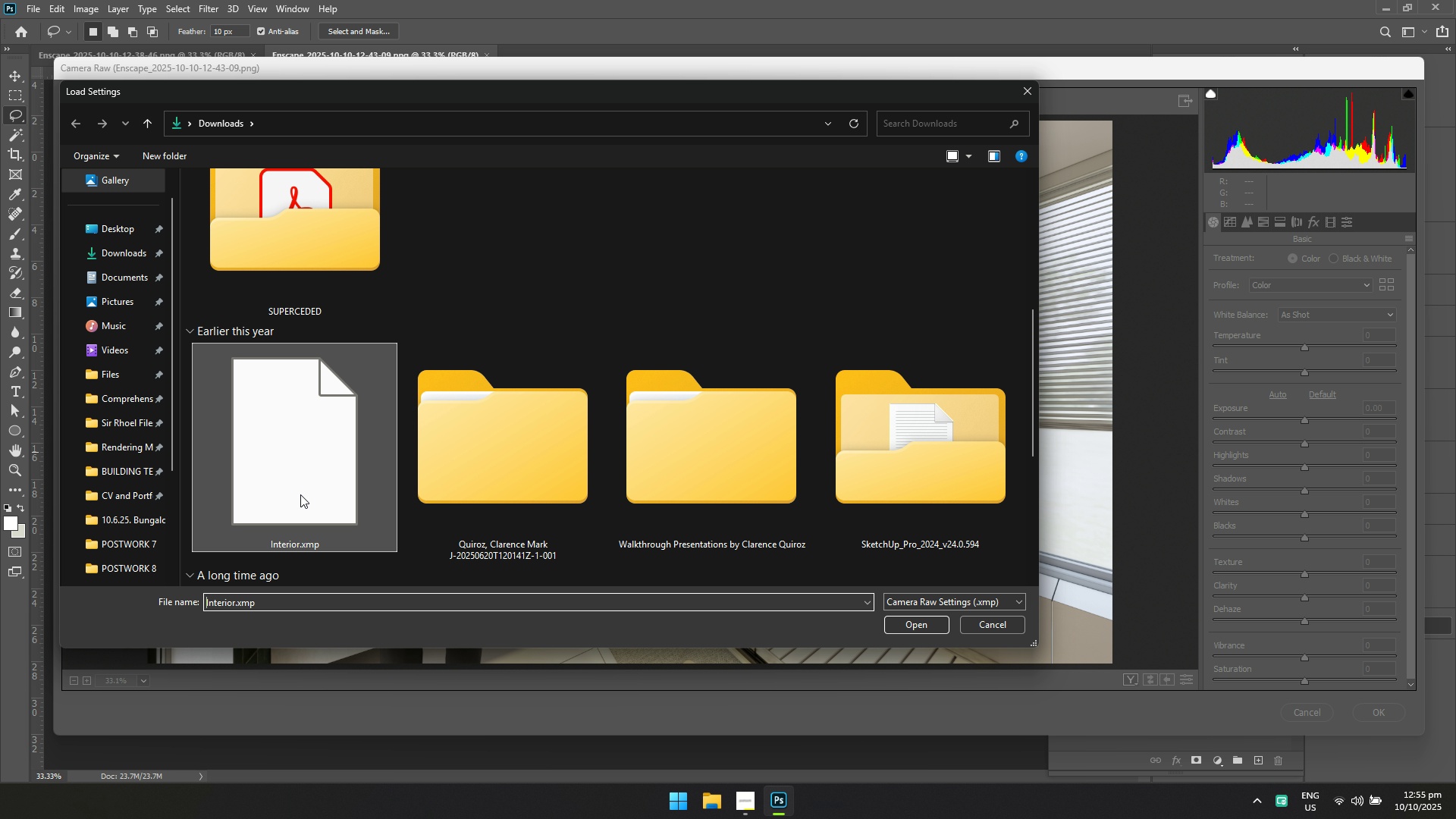 
left_click([300, 494])
 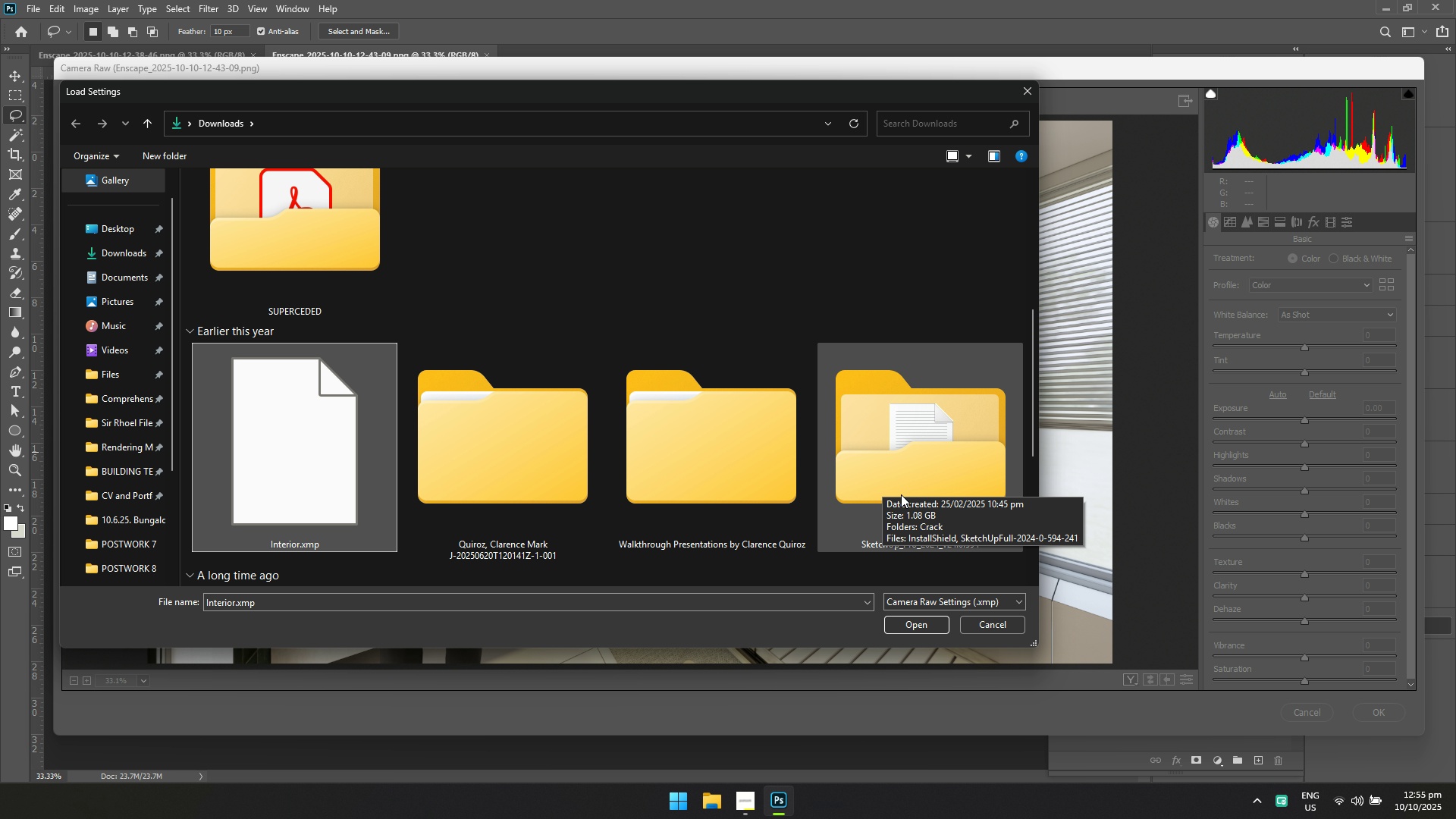 
left_click([915, 629])
 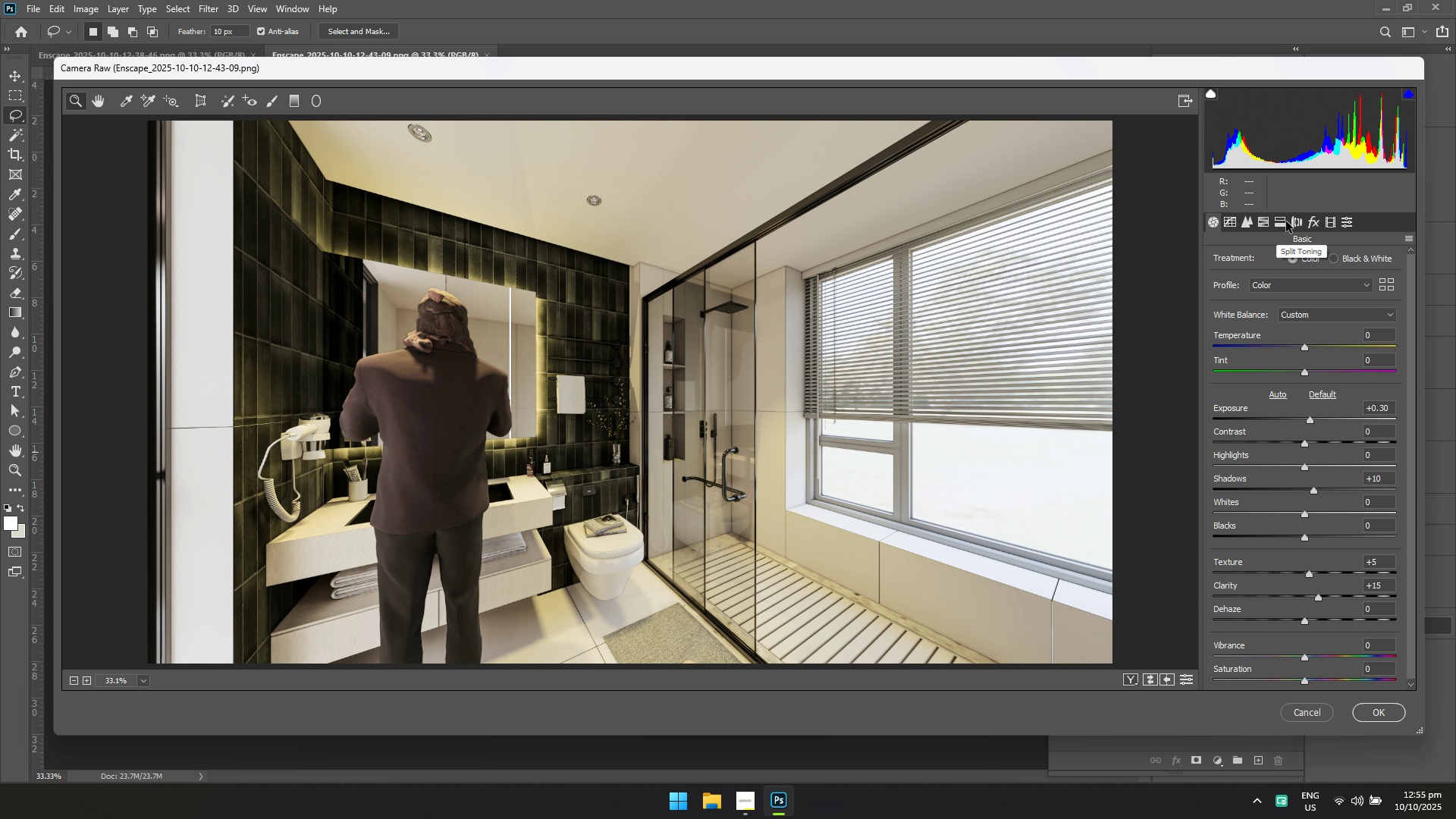 
left_click([1283, 221])
 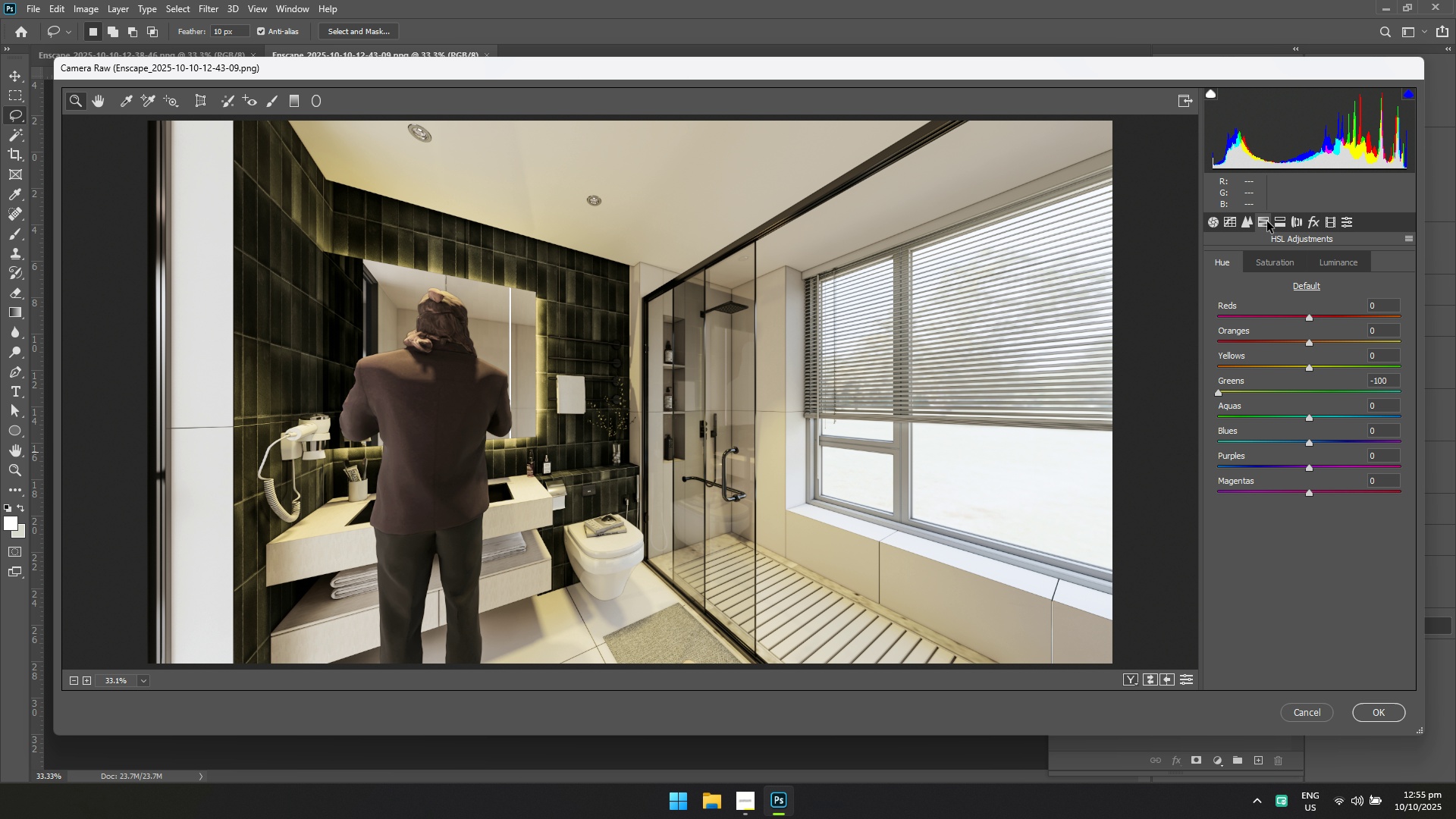 
left_click([1267, 221])
 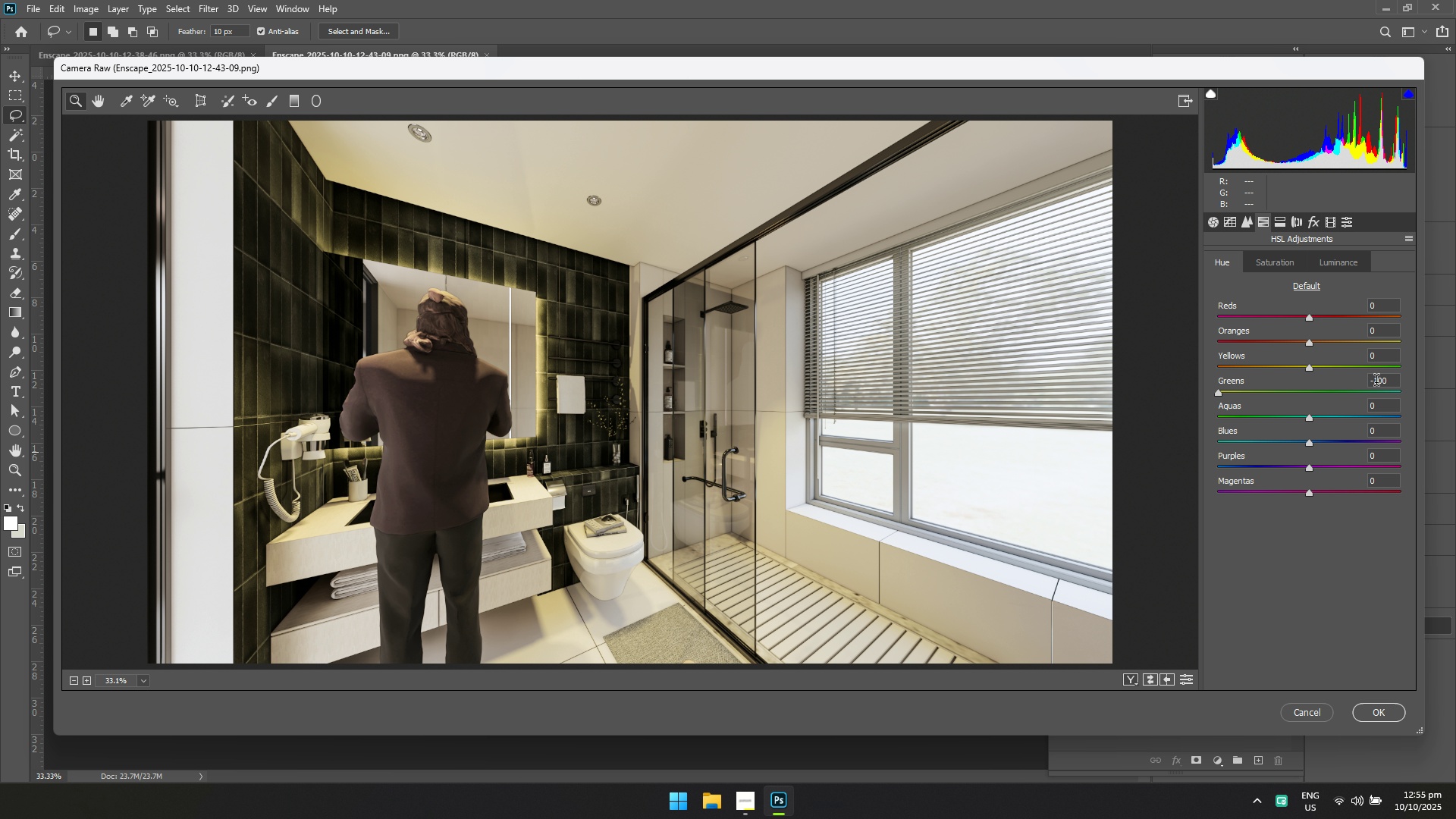 
left_click([1390, 378])
 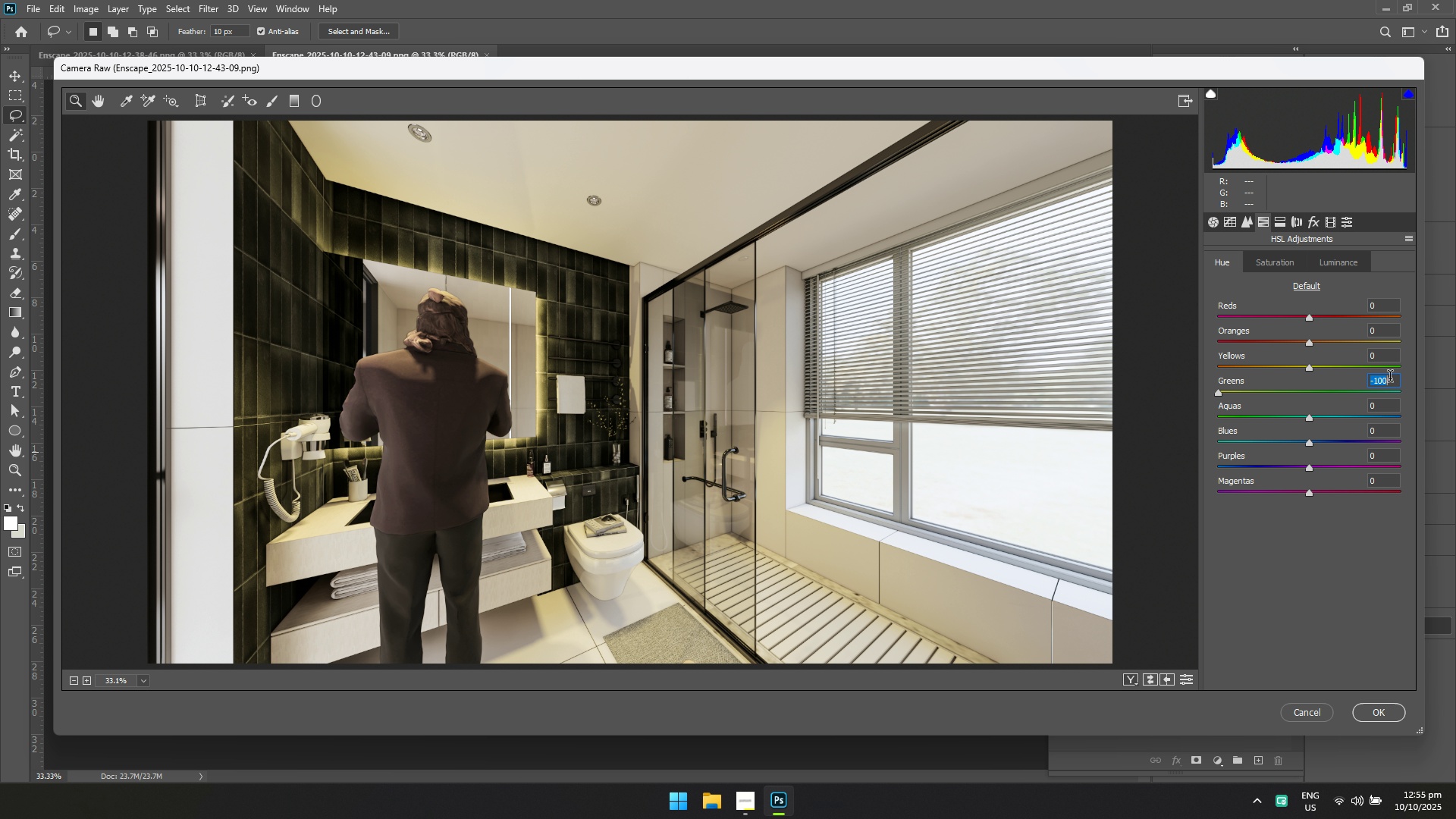 
key(Control+ControlLeft)
 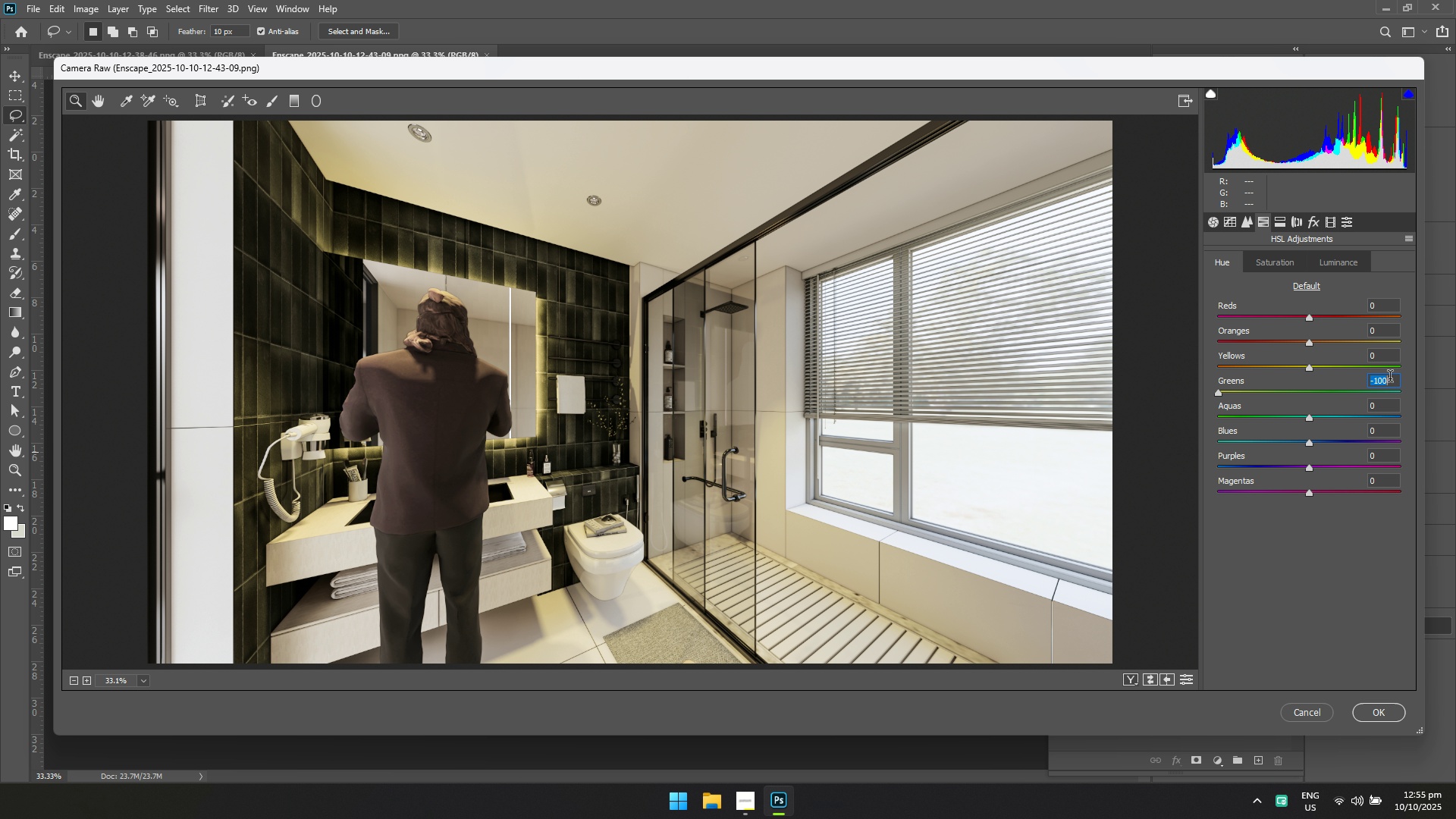 
key(Control+A)
 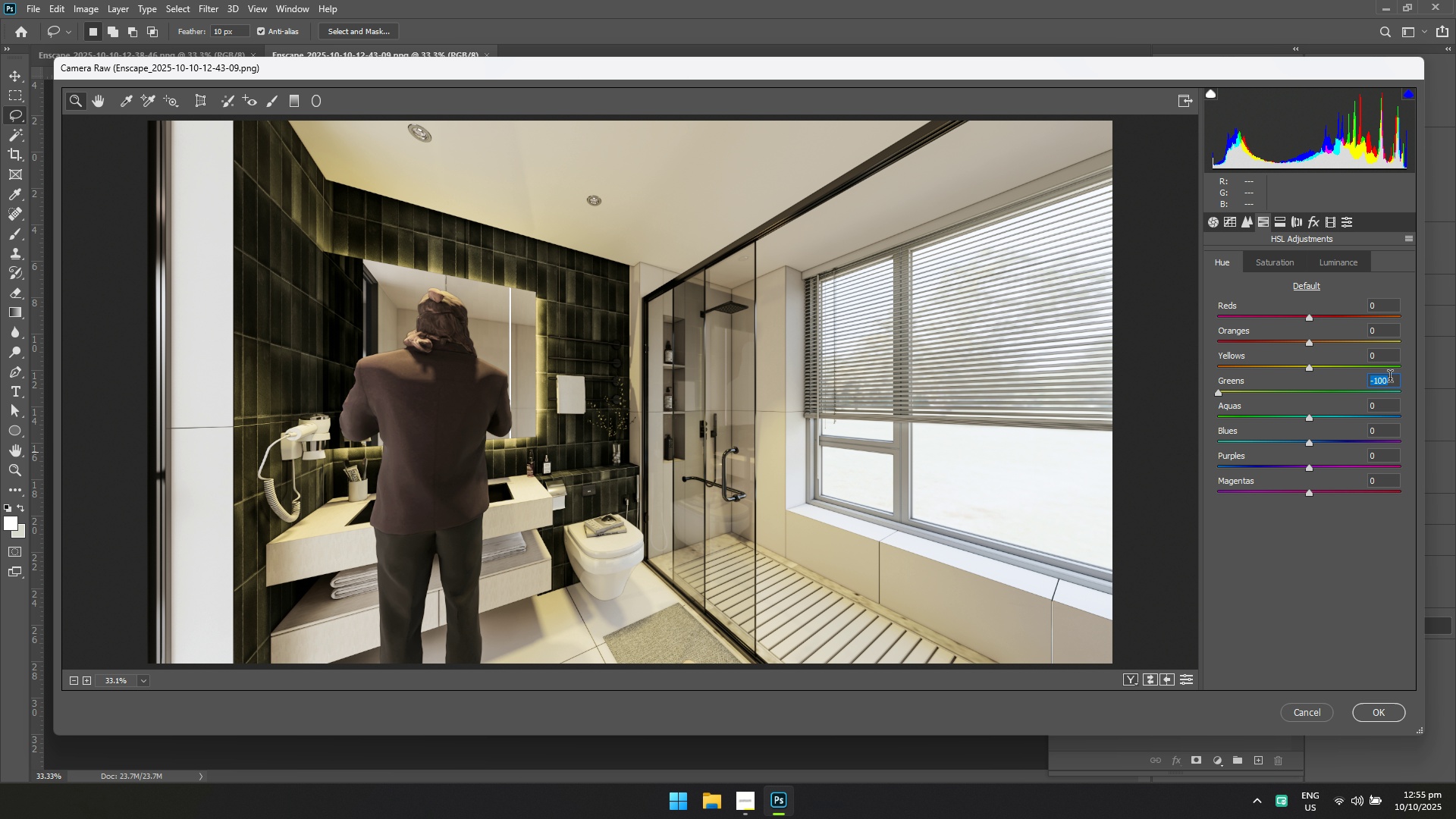 
key(0)
 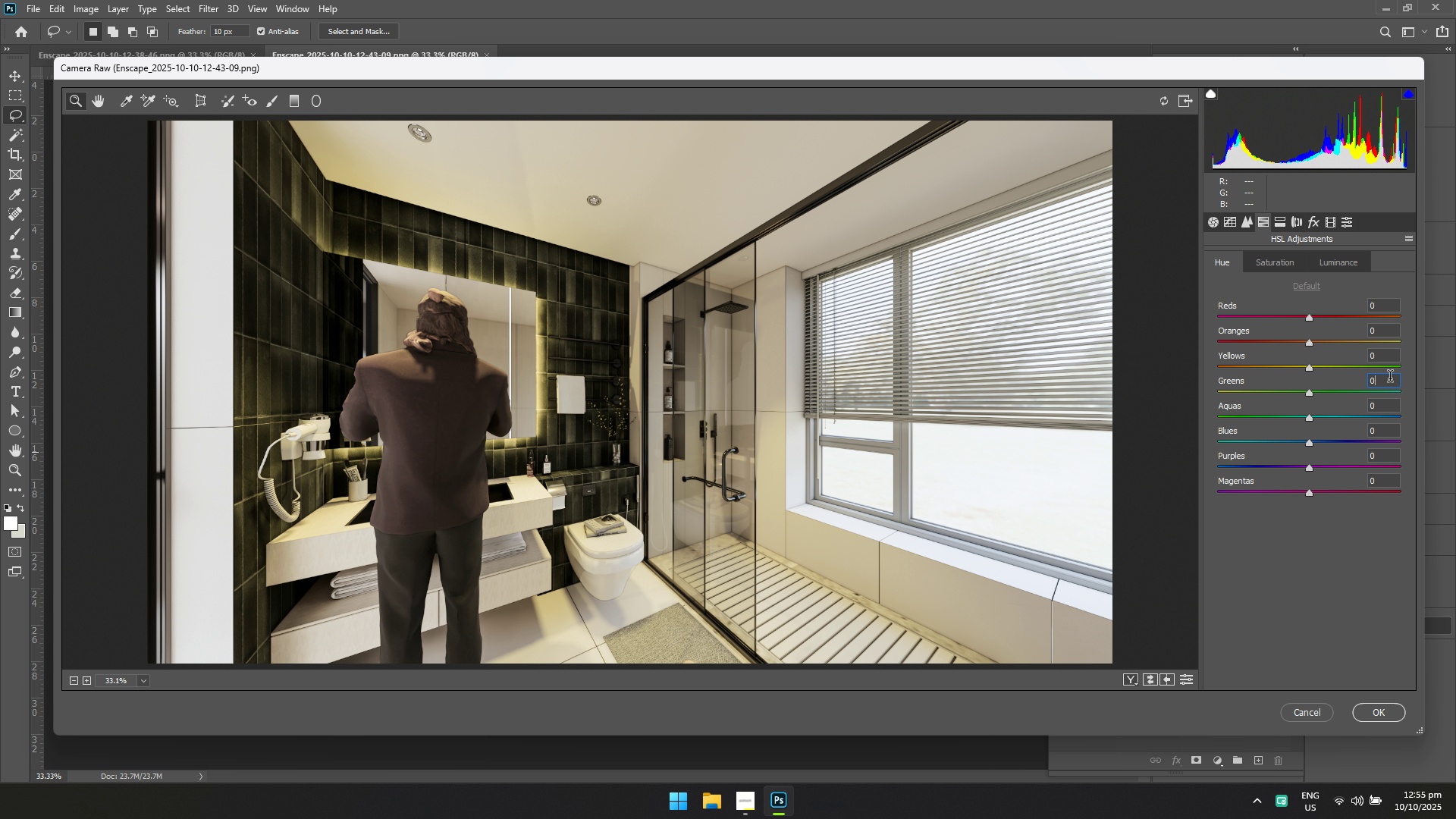 
key(Enter)
 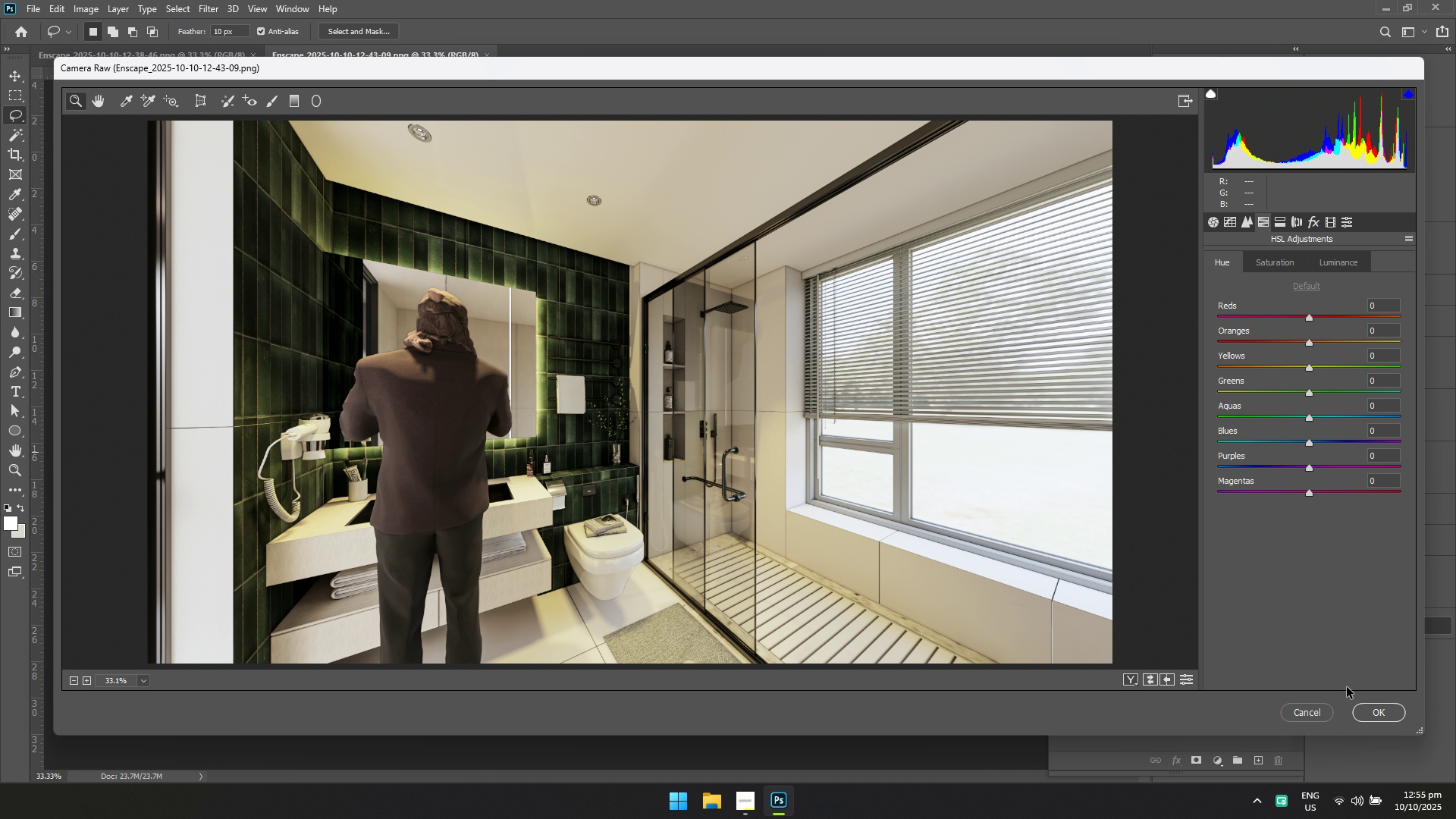 
left_click([1360, 706])
 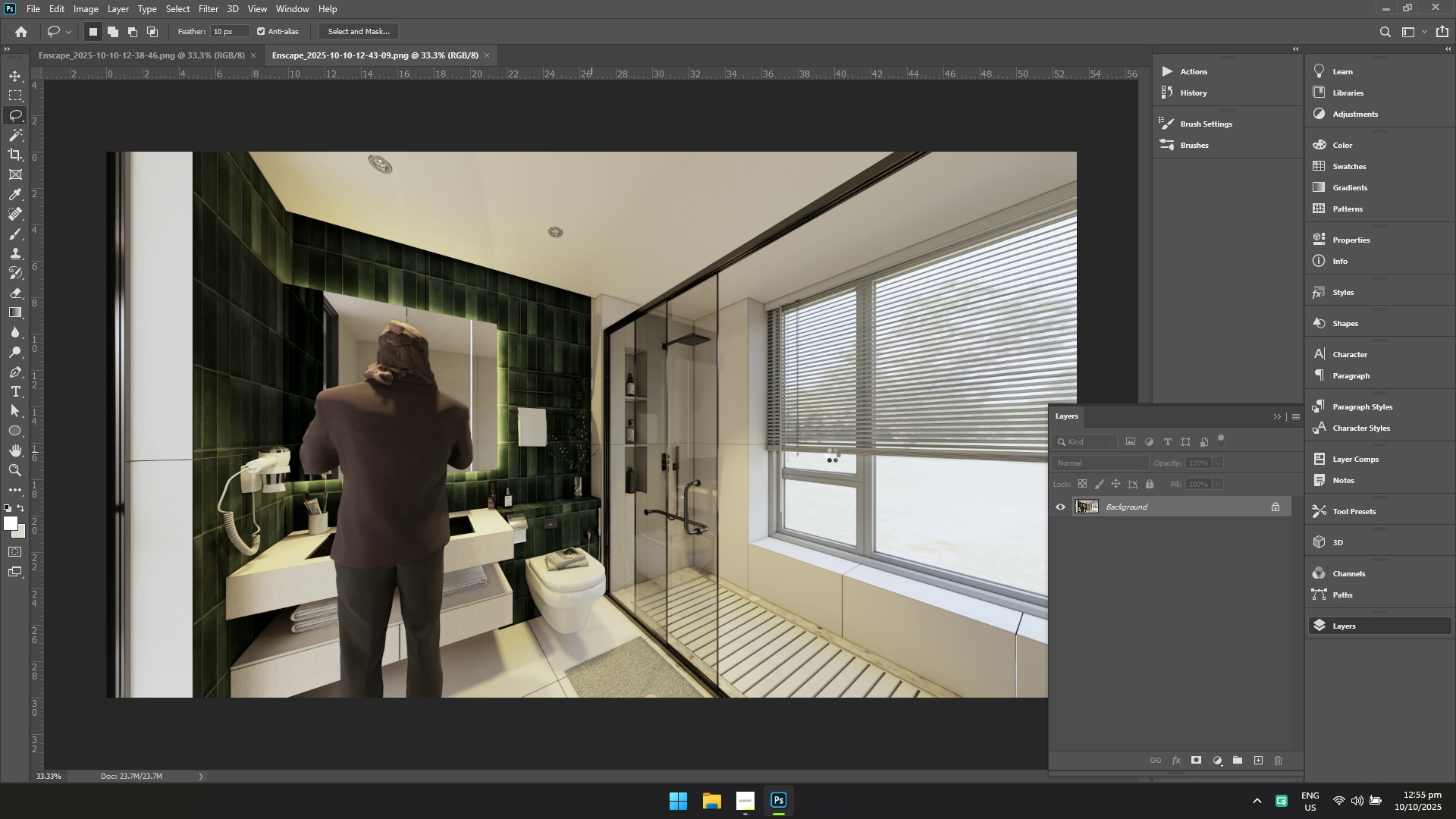 
key(Control+ControlLeft)
 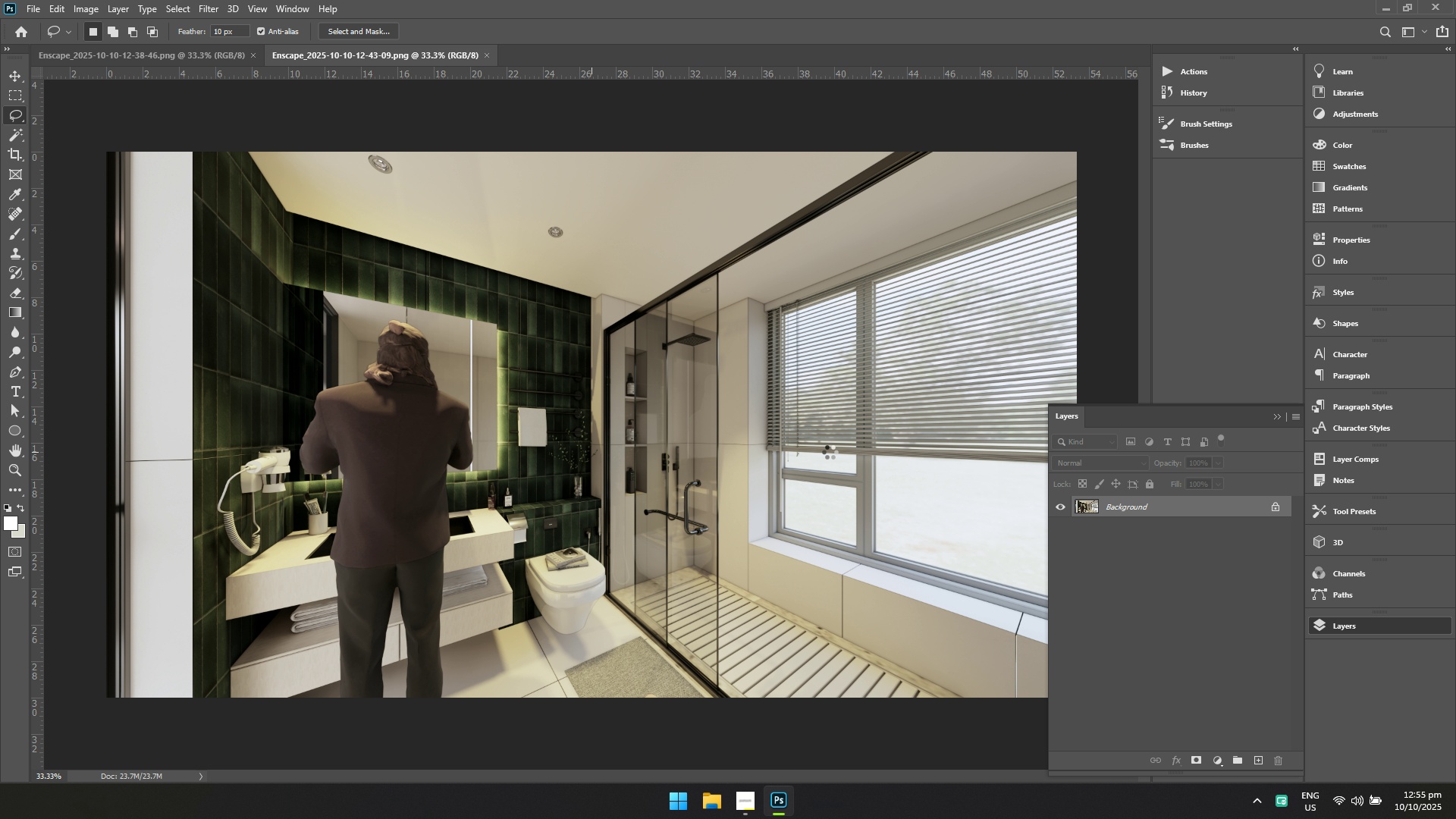 
key(Control+S)